 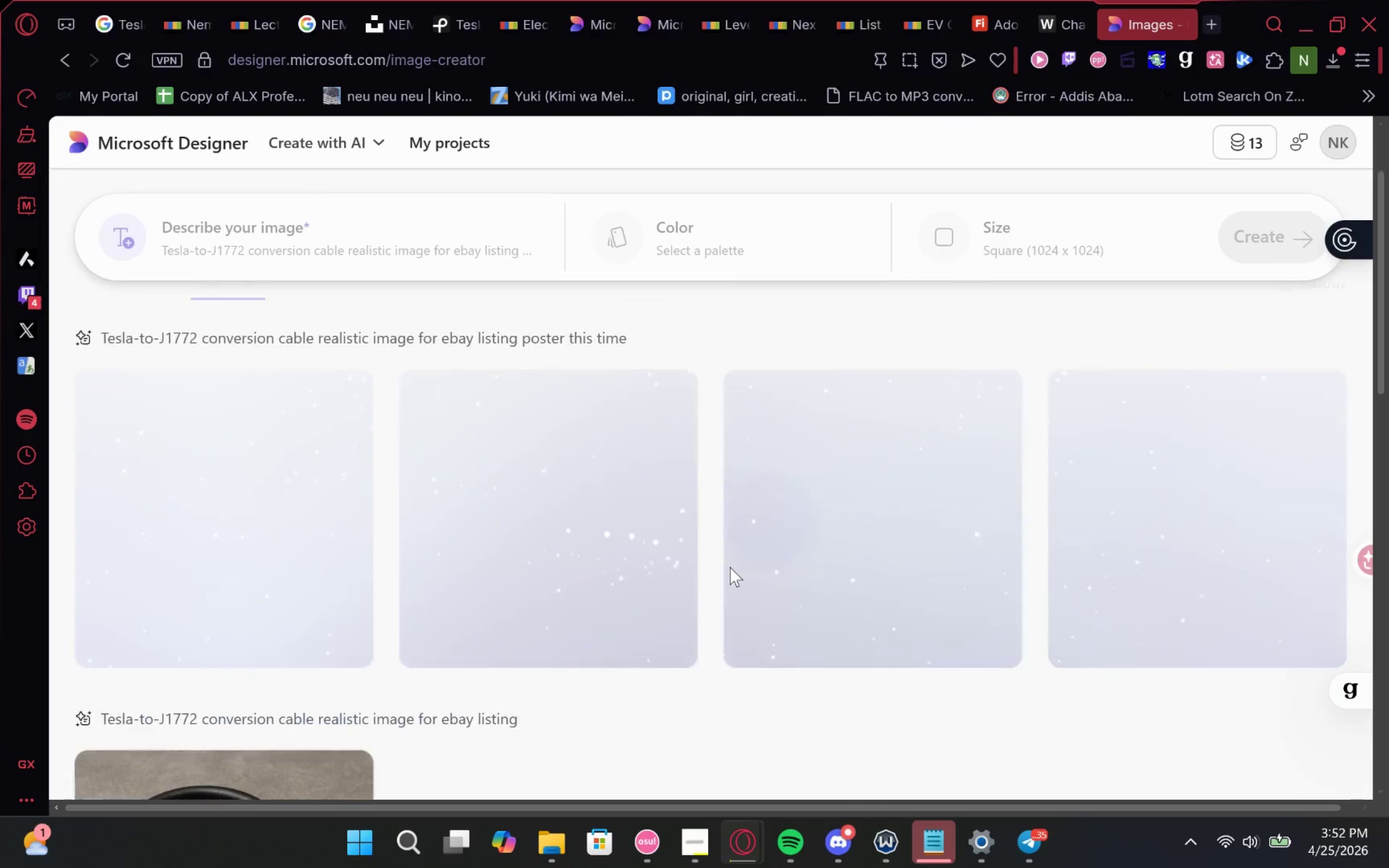 
left_click([1054, 11])
 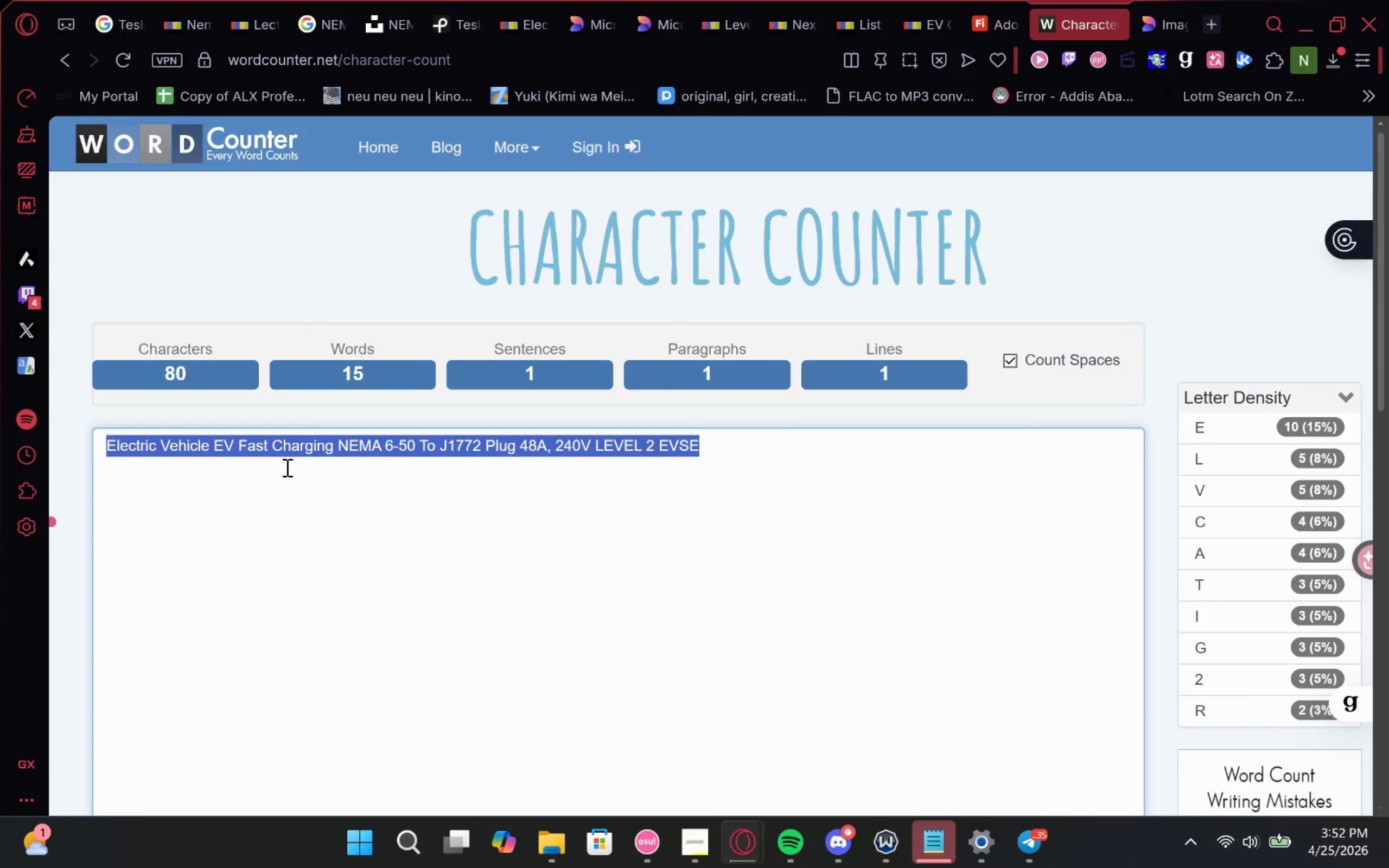 
left_click([245, 443])
 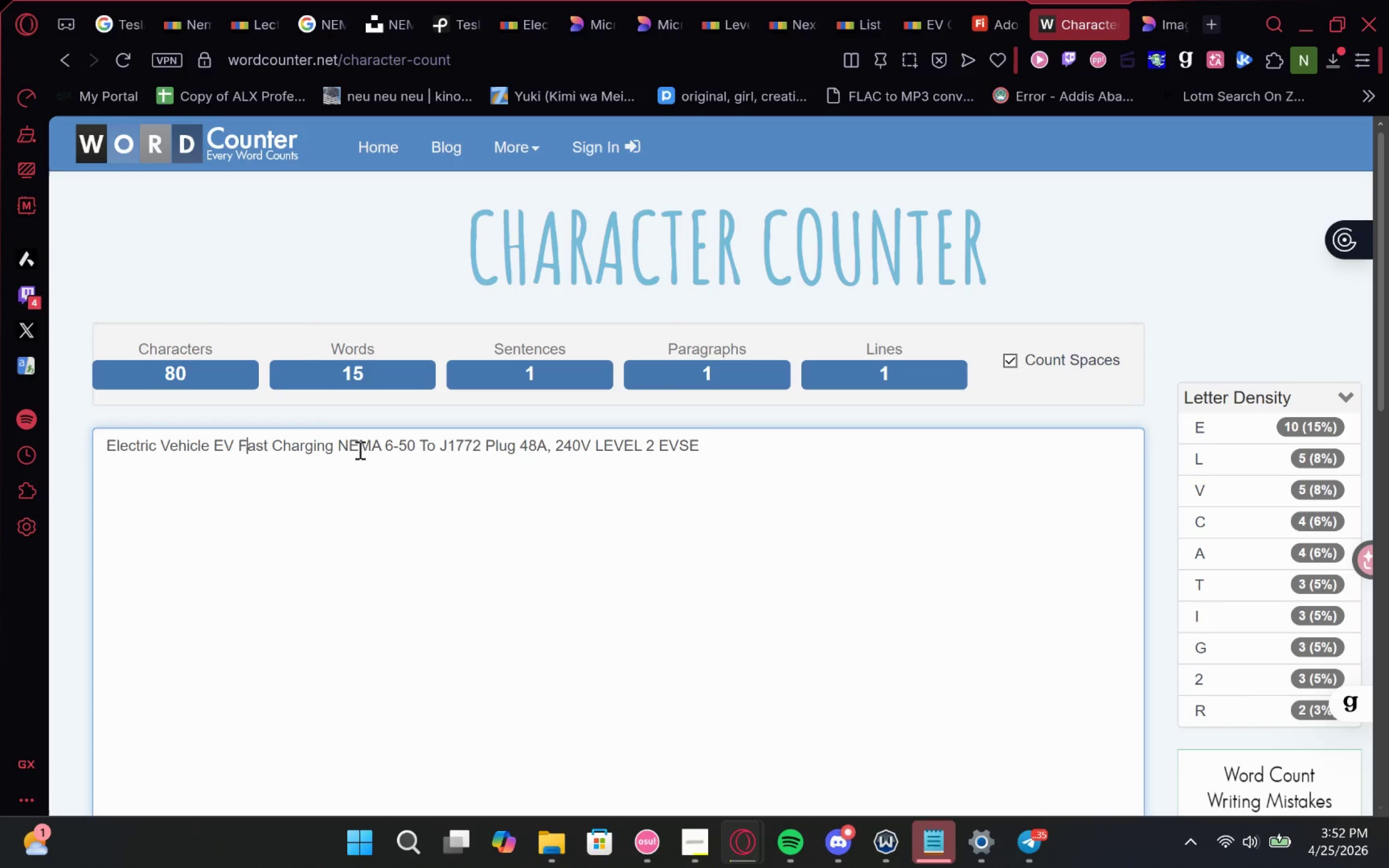 
left_click_drag(start_coordinate=[336, 450], to_coordinate=[483, 464])
 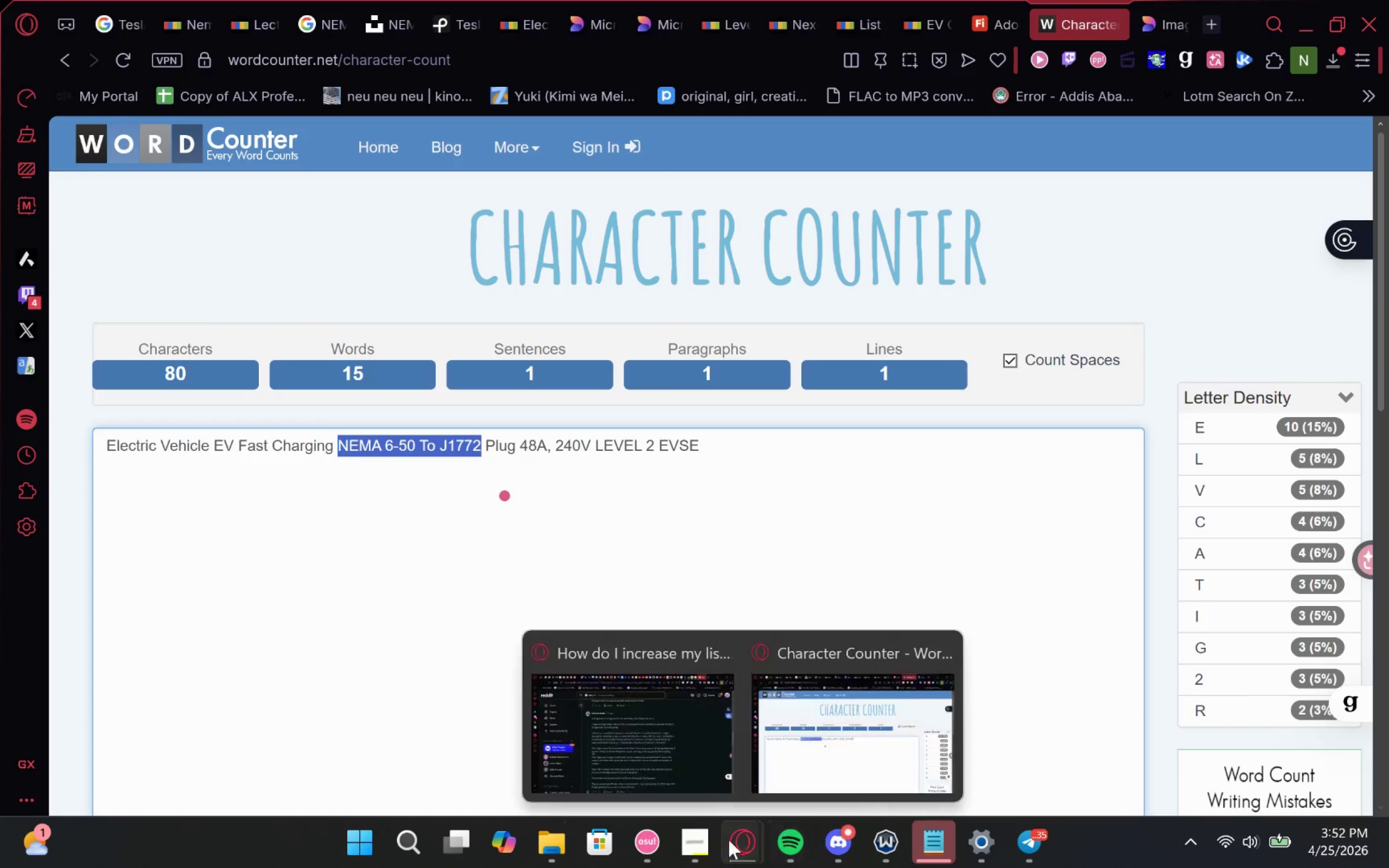 
left_click([705, 841])